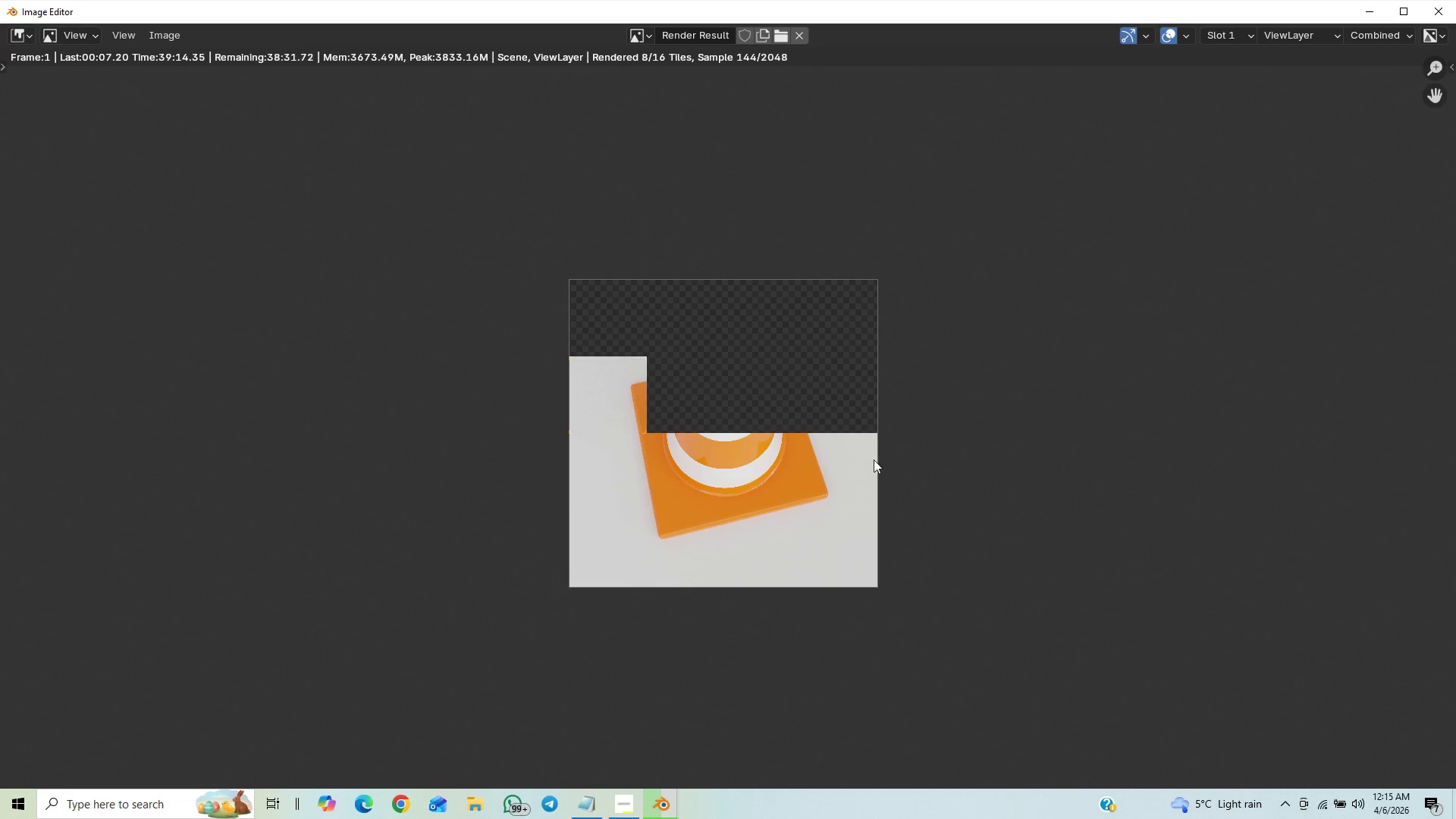 
scroll: coordinate [1018, 457], scroll_direction: down, amount: 1.0
 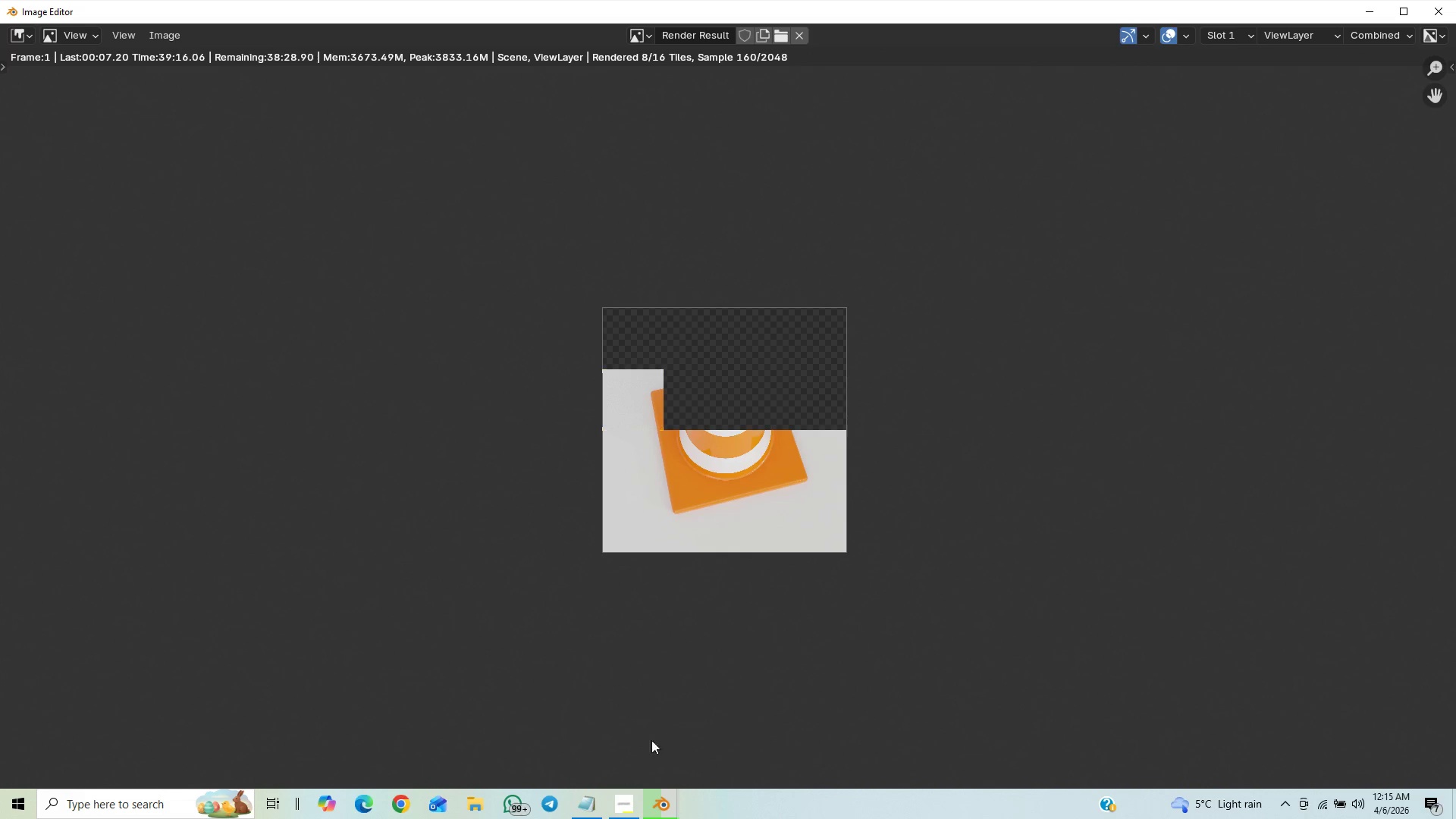 
scroll: coordinate [860, 517], scroll_direction: up, amount: 5.0
 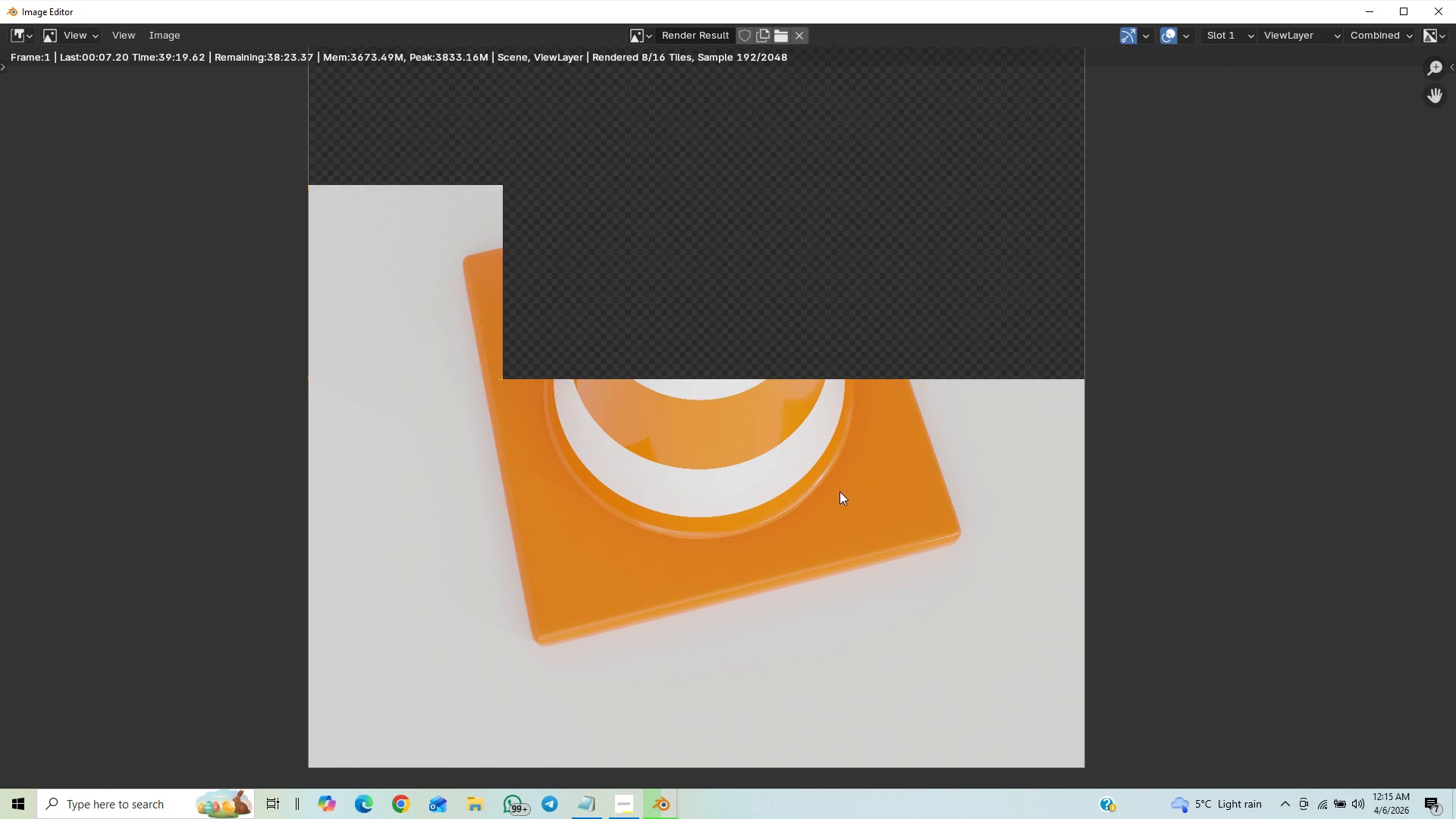 
scroll: coordinate [854, 491], scroll_direction: down, amount: 3.0
 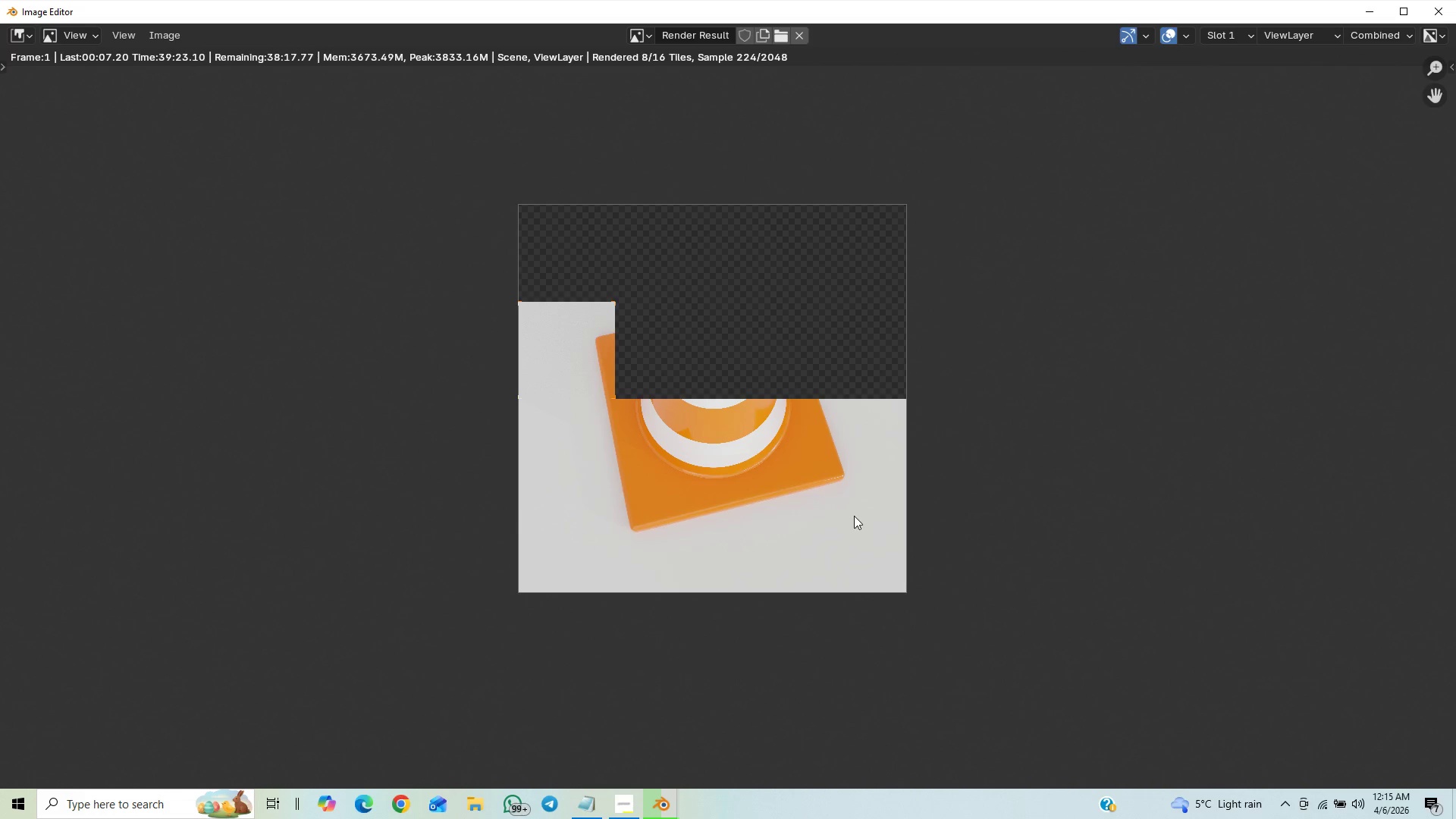 
scroll: coordinate [855, 516], scroll_direction: up, amount: 6.0
 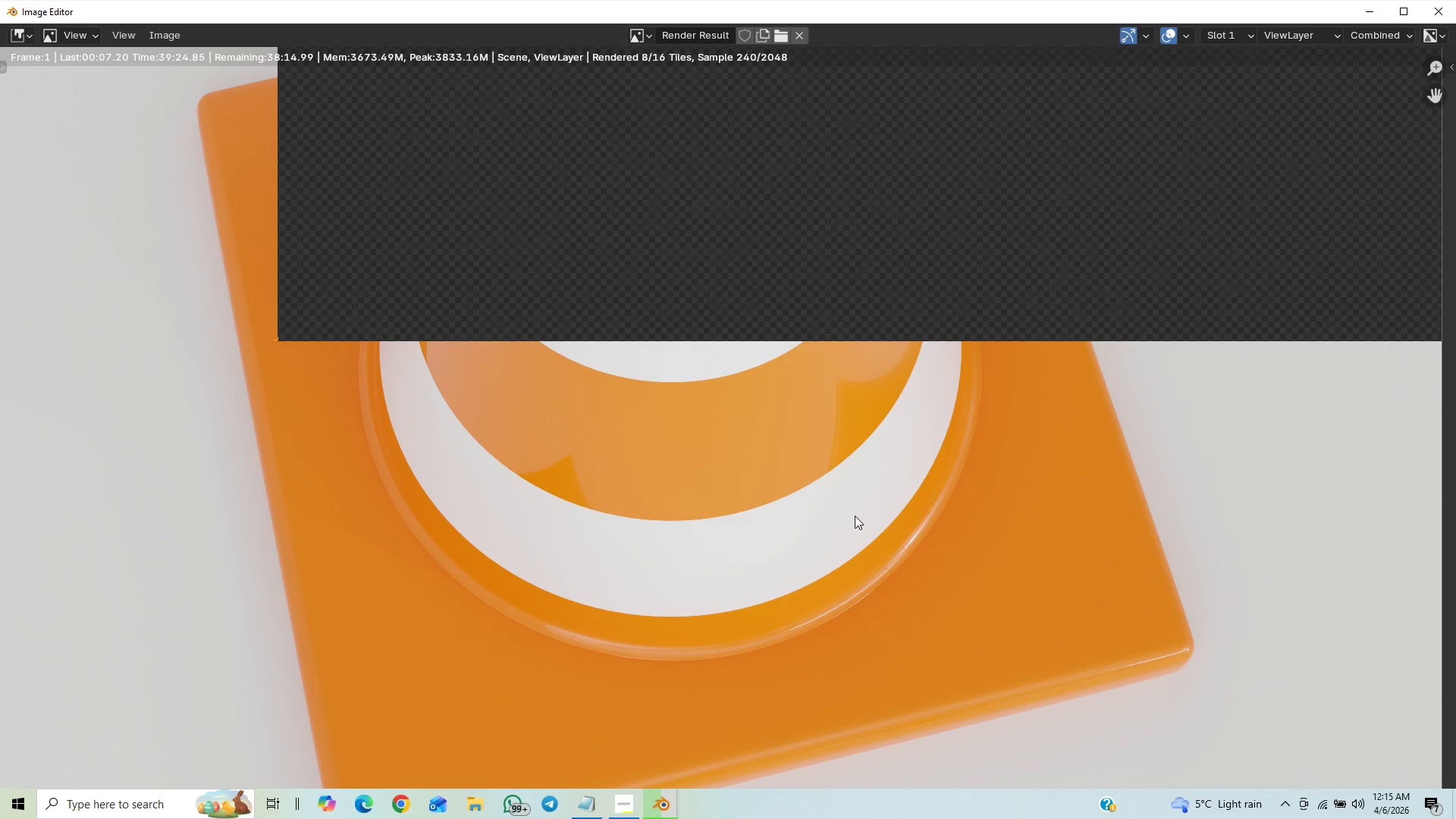 
scroll: coordinate [855, 516], scroll_direction: down, amount: 2.0
 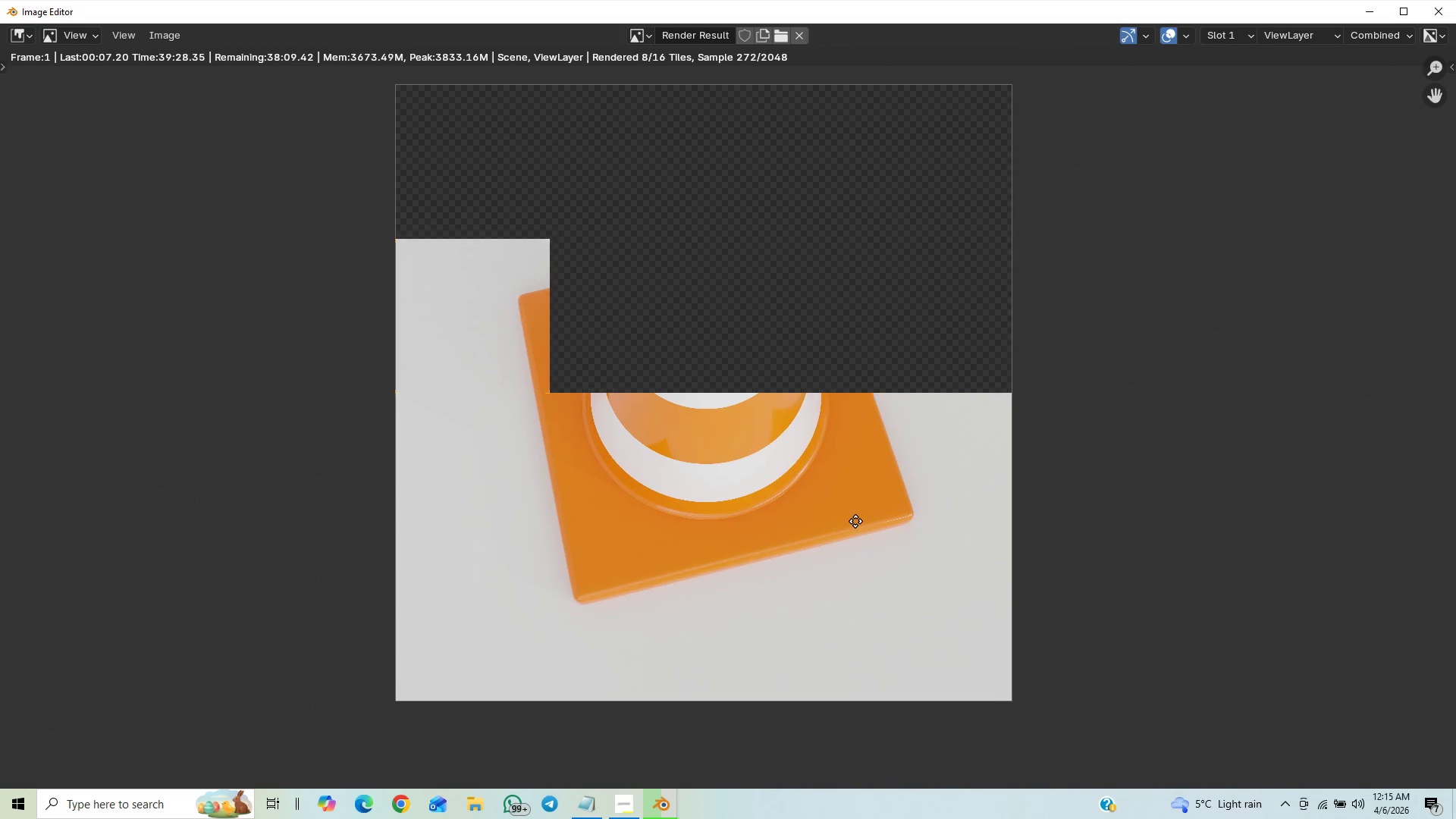 
middle_click([861, 538])
 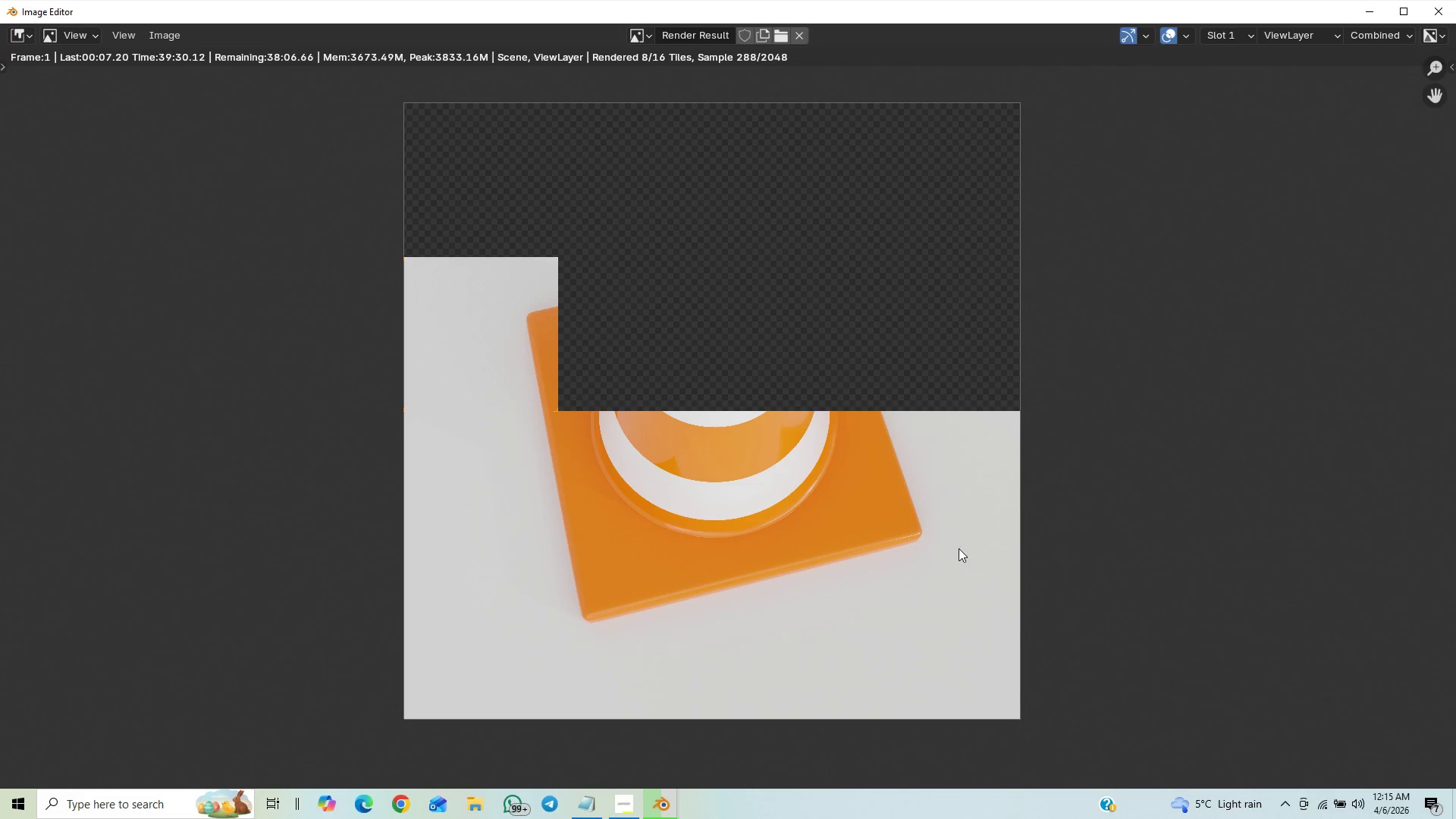 
scroll: coordinate [962, 544], scroll_direction: down, amount: 3.0
 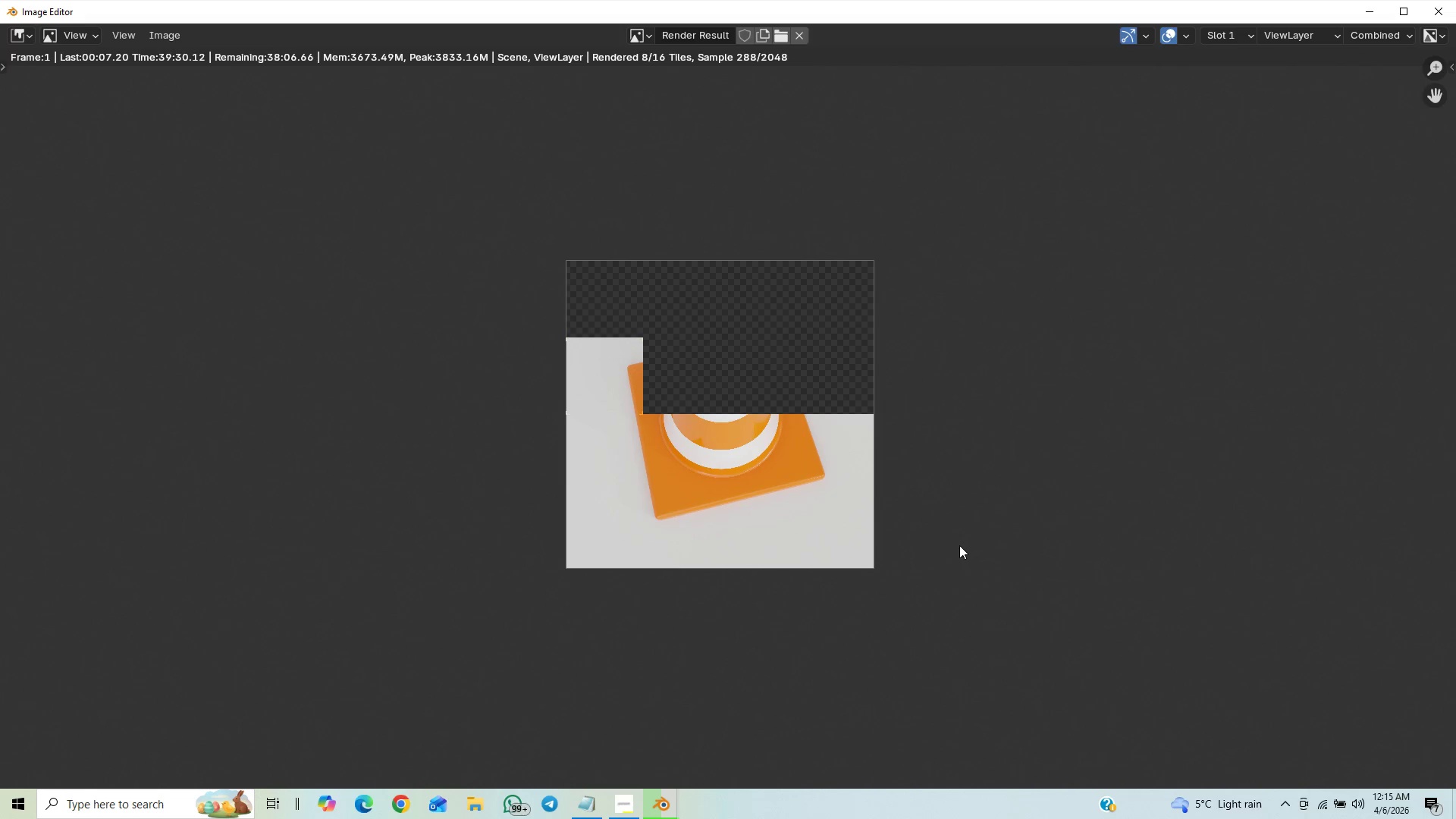 
scroll: coordinate [957, 542], scroll_direction: up, amount: 2.0
 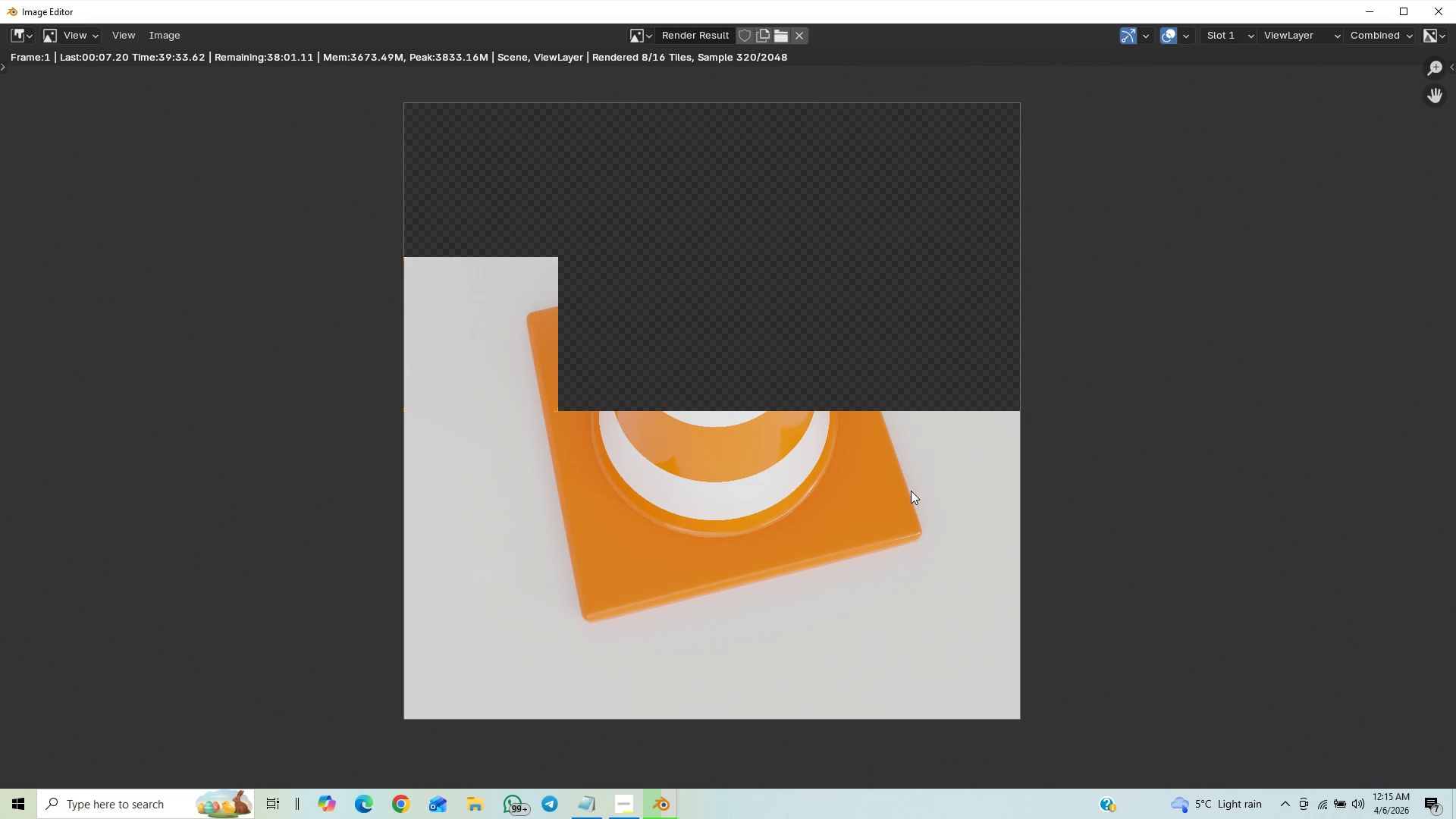 
scroll: coordinate [927, 375], scroll_direction: down, amount: 1.0
 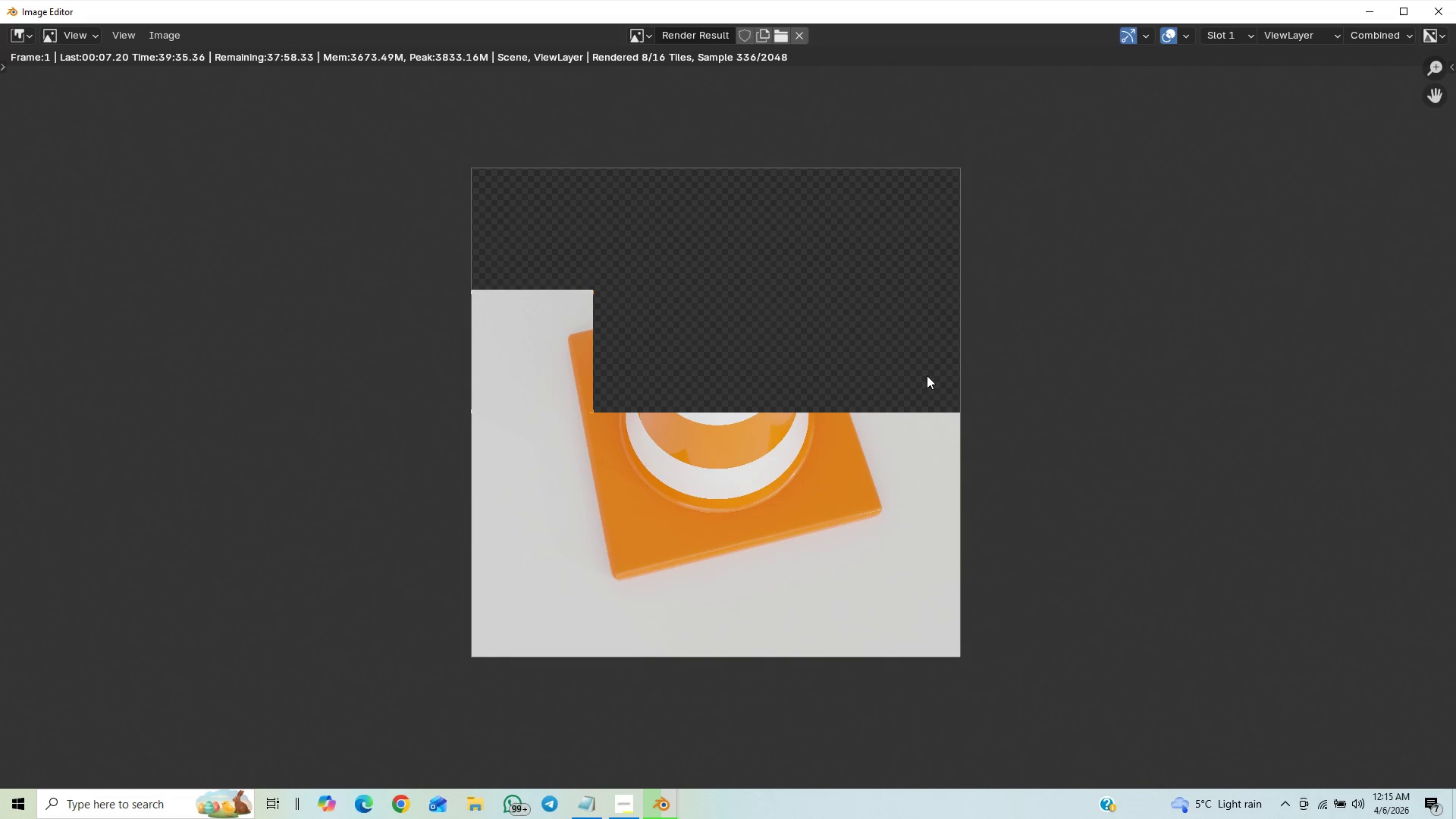 
scroll: coordinate [927, 377], scroll_direction: up, amount: 1.0
 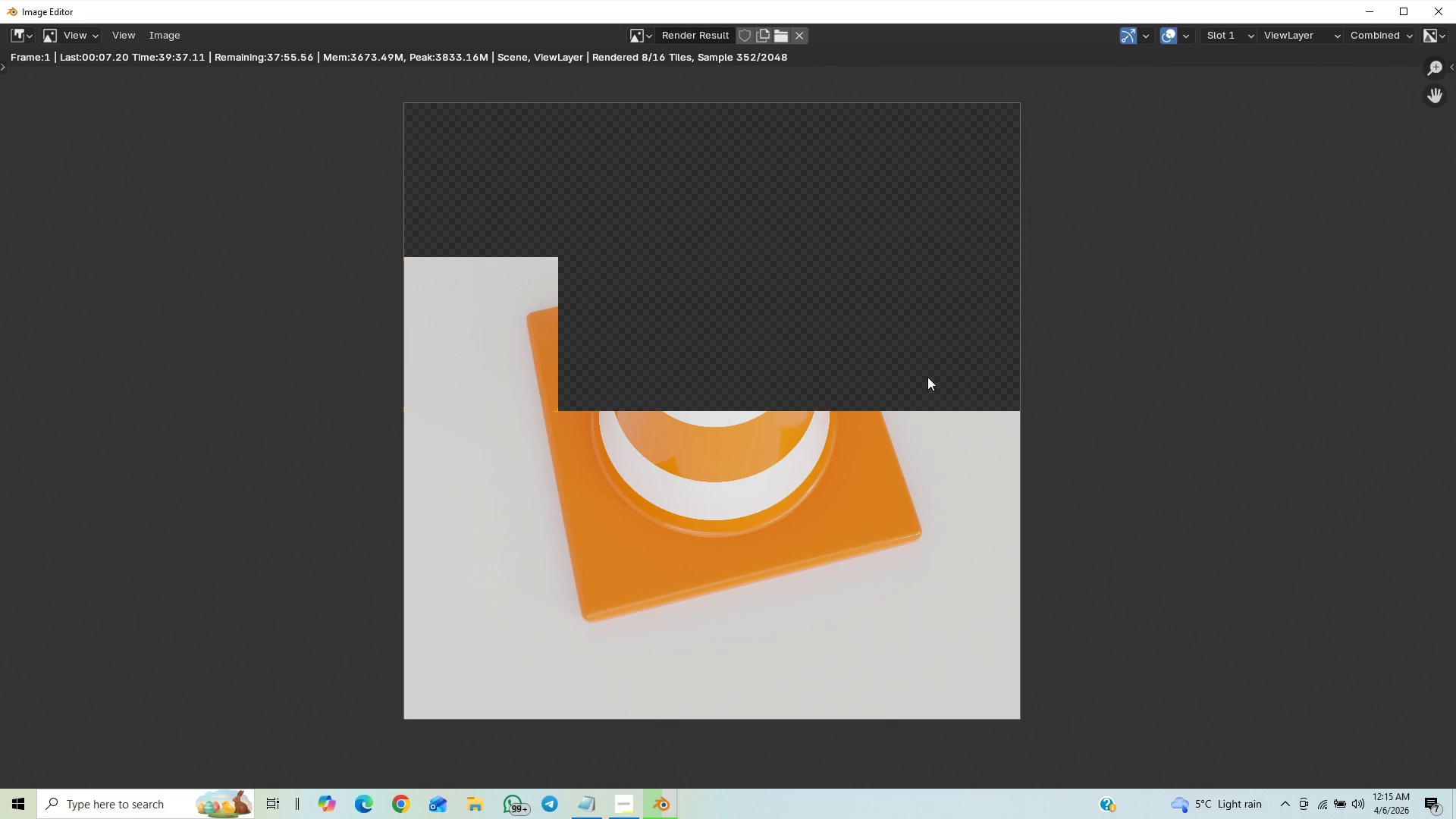 
scroll: coordinate [927, 403], scroll_direction: down, amount: 3.0
 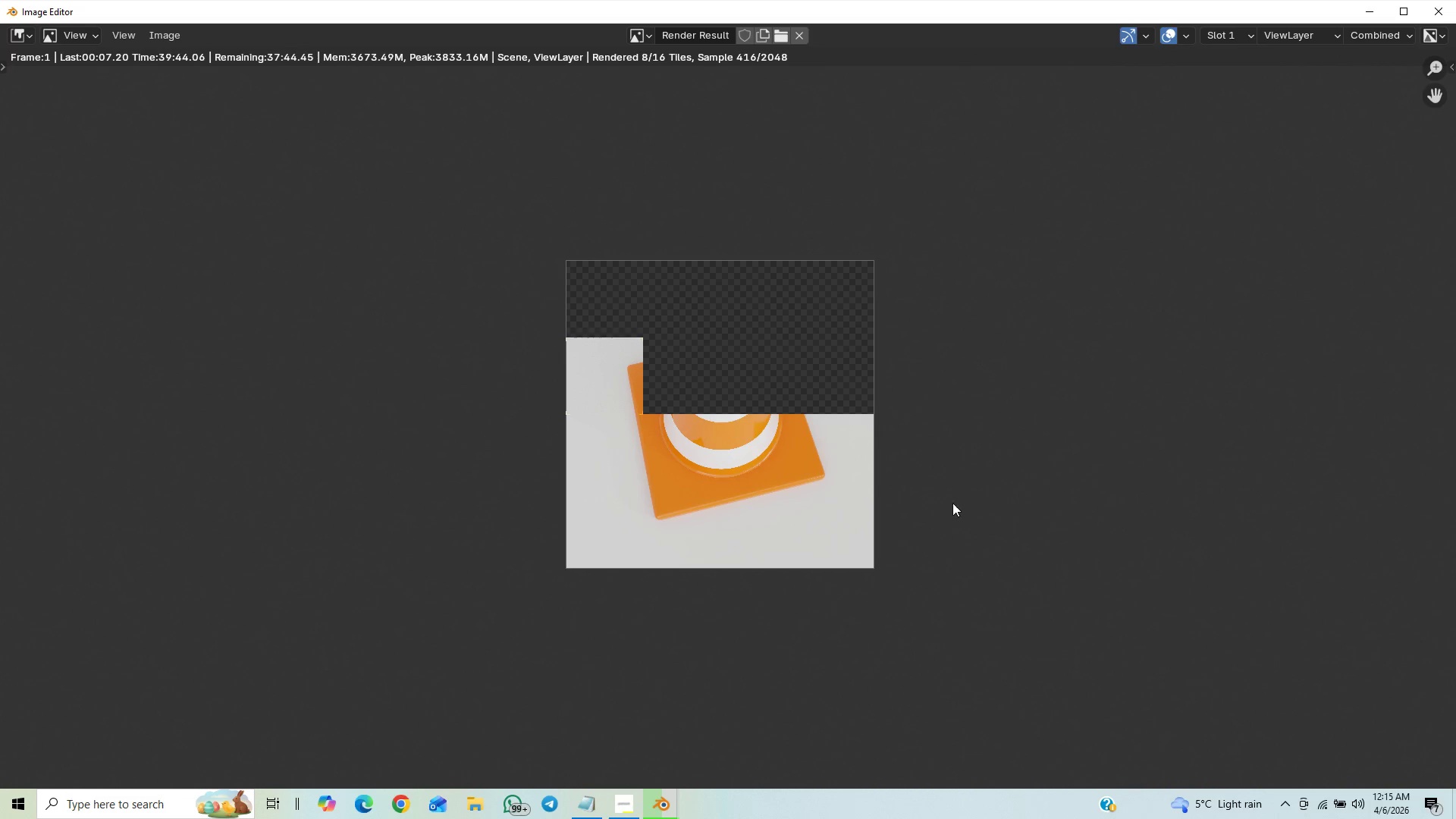 
scroll: coordinate [987, 518], scroll_direction: up, amount: 3.0
 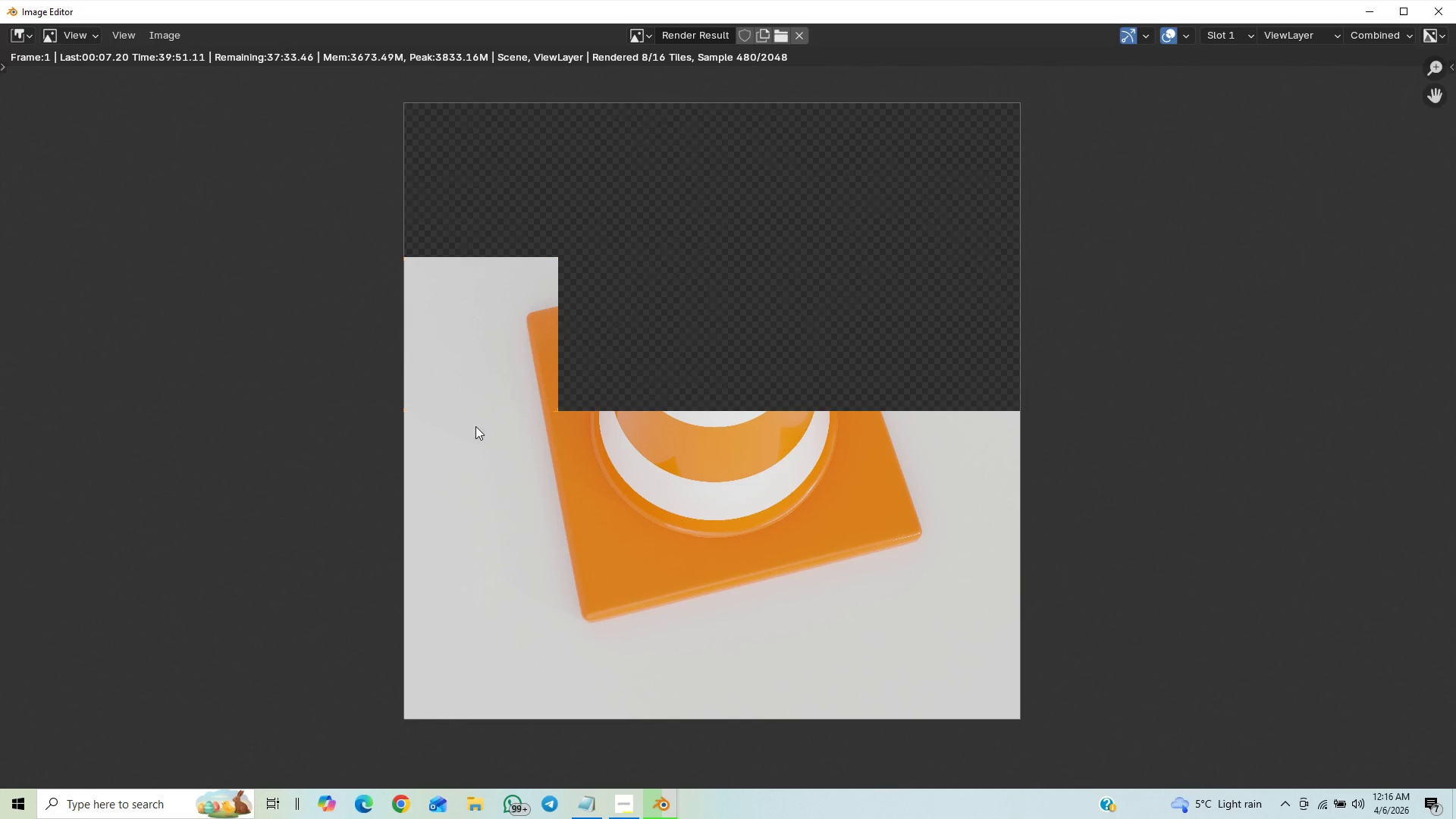 
wait(10.91)
 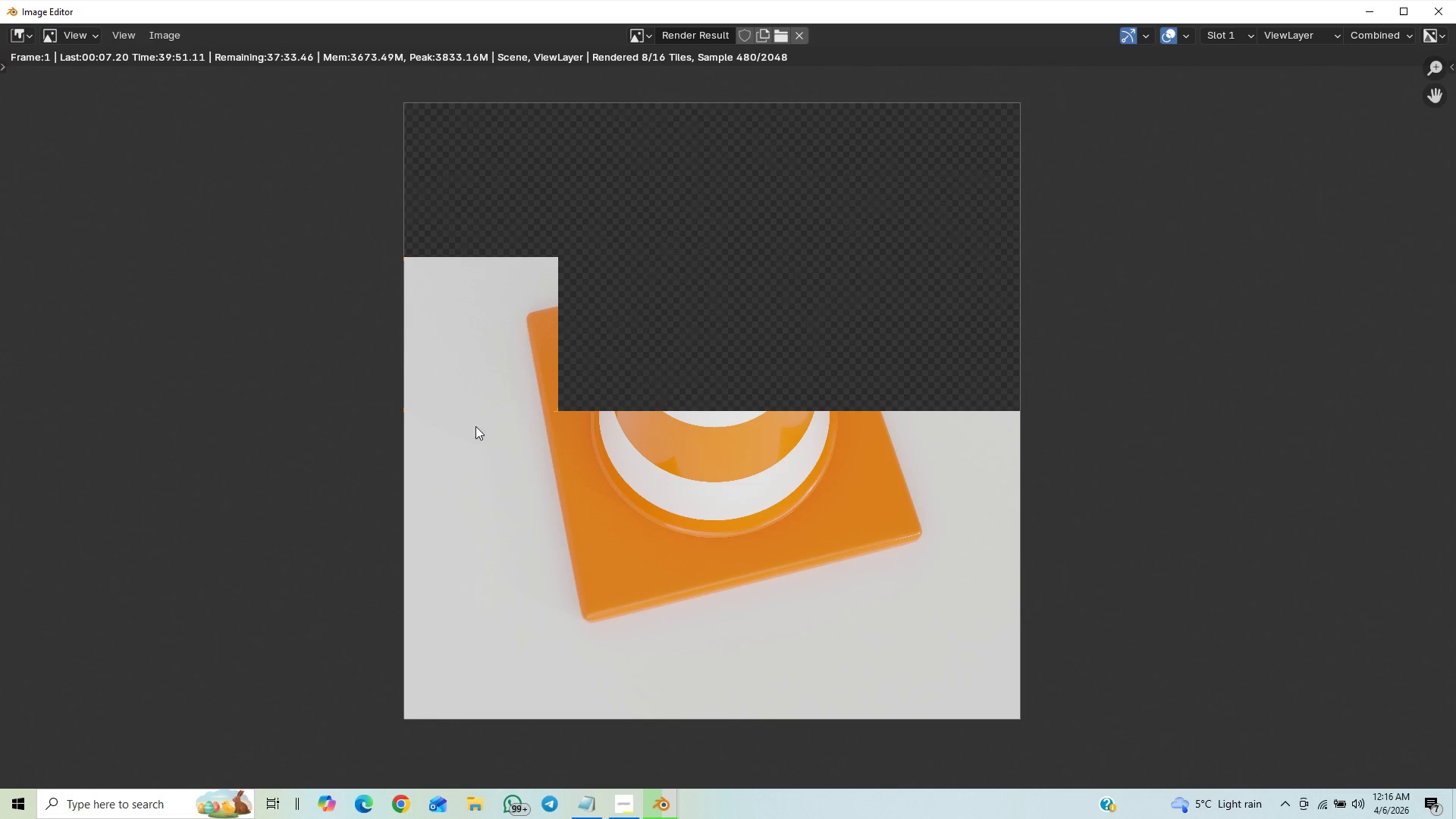 
scroll: coordinate [1197, 450], scroll_direction: down, amount: 2.0
 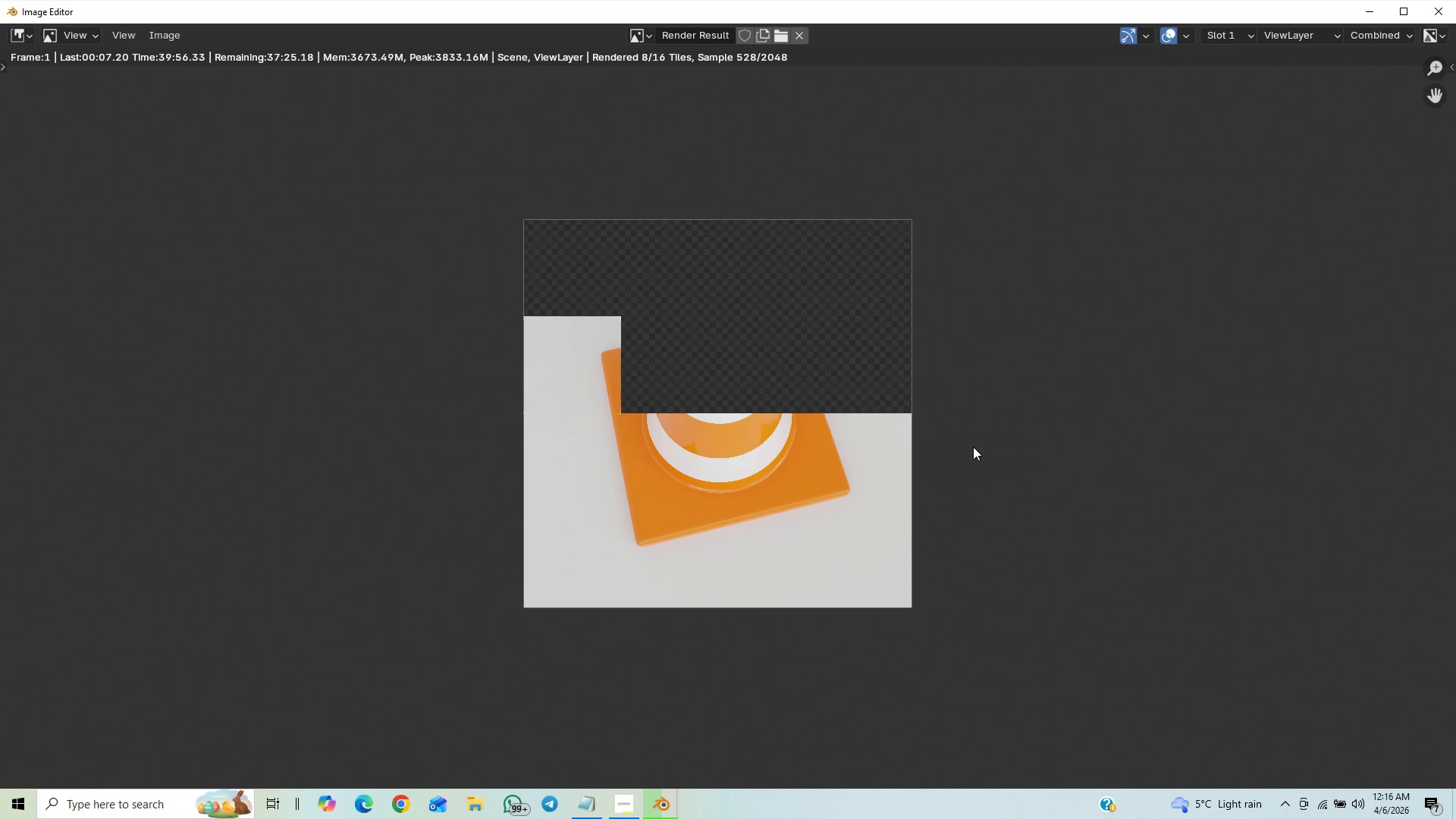 
scroll: coordinate [1022, 431], scroll_direction: up, amount: 2.0
 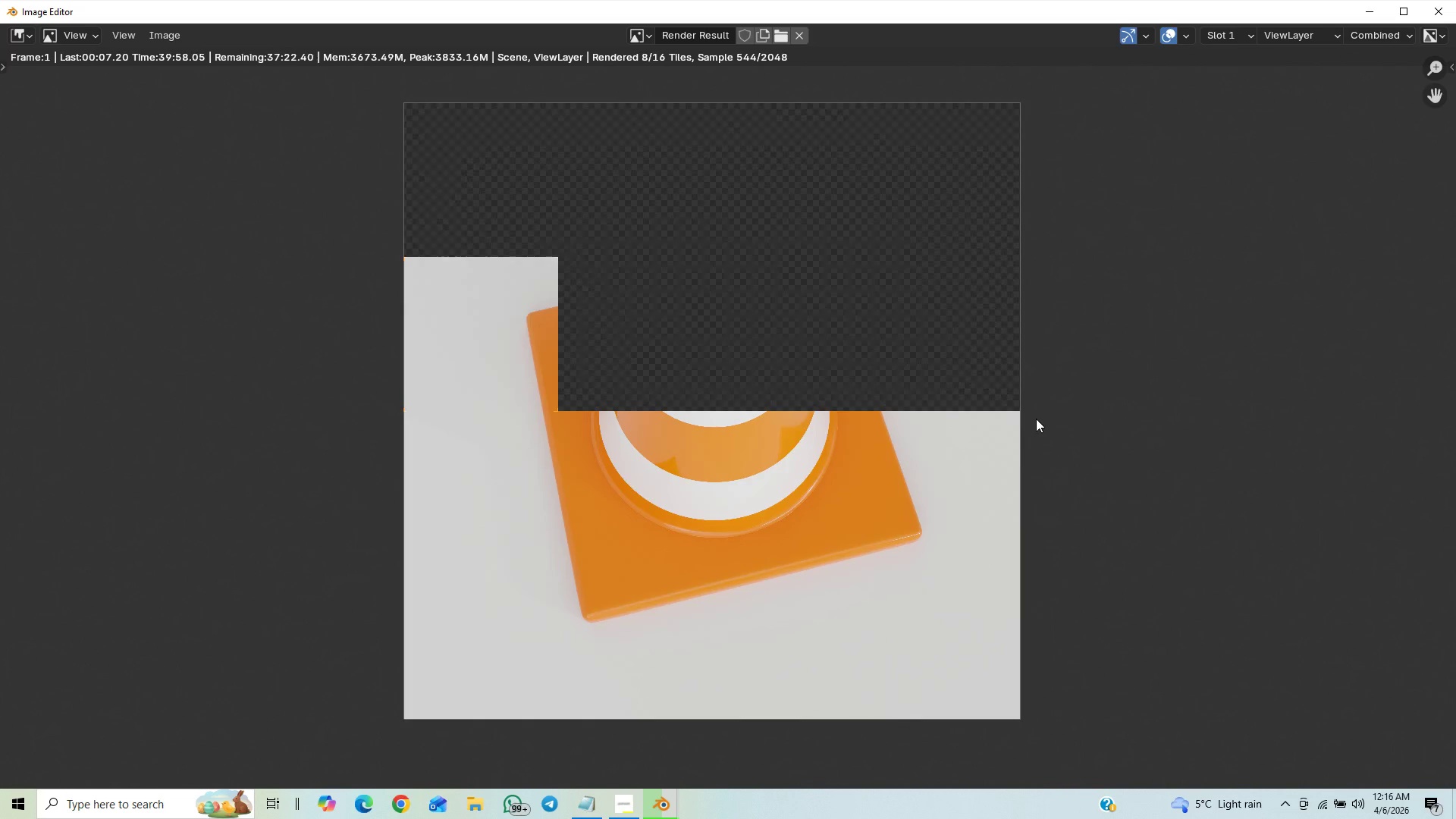 
scroll: coordinate [1042, 415], scroll_direction: down, amount: 3.0
 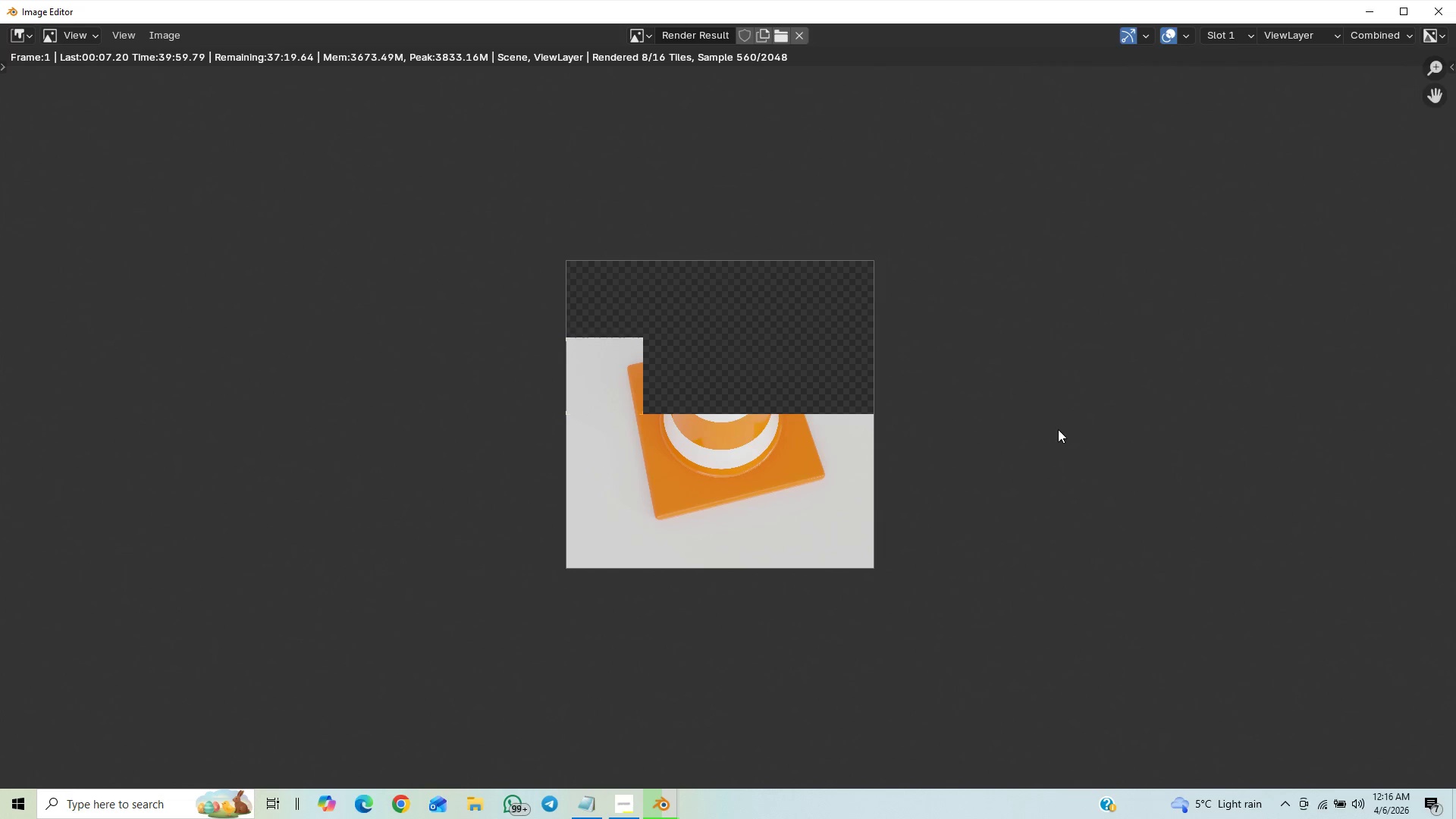 
scroll: coordinate [1050, 429], scroll_direction: up, amount: 2.0
 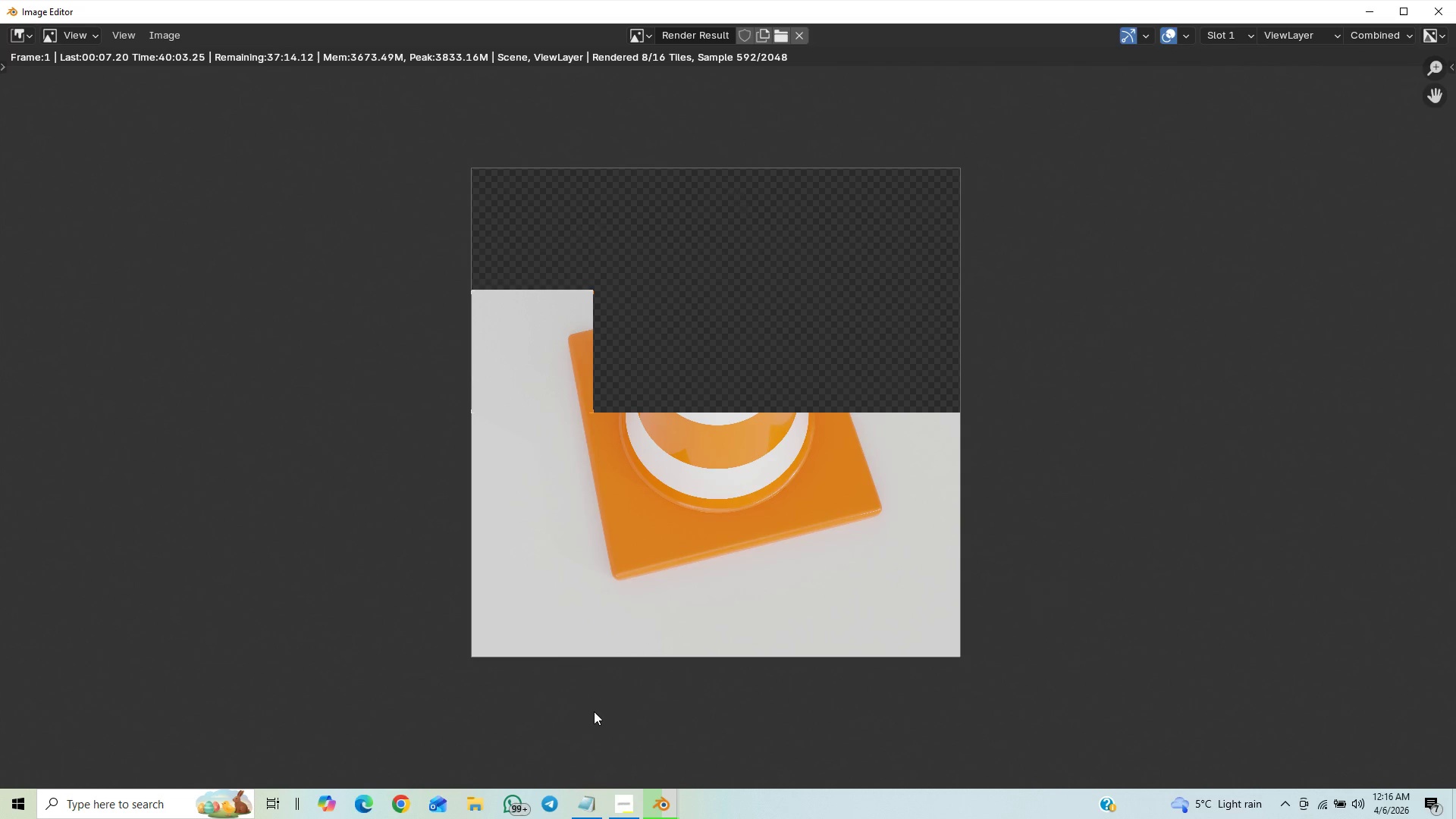 
left_click([625, 798])